 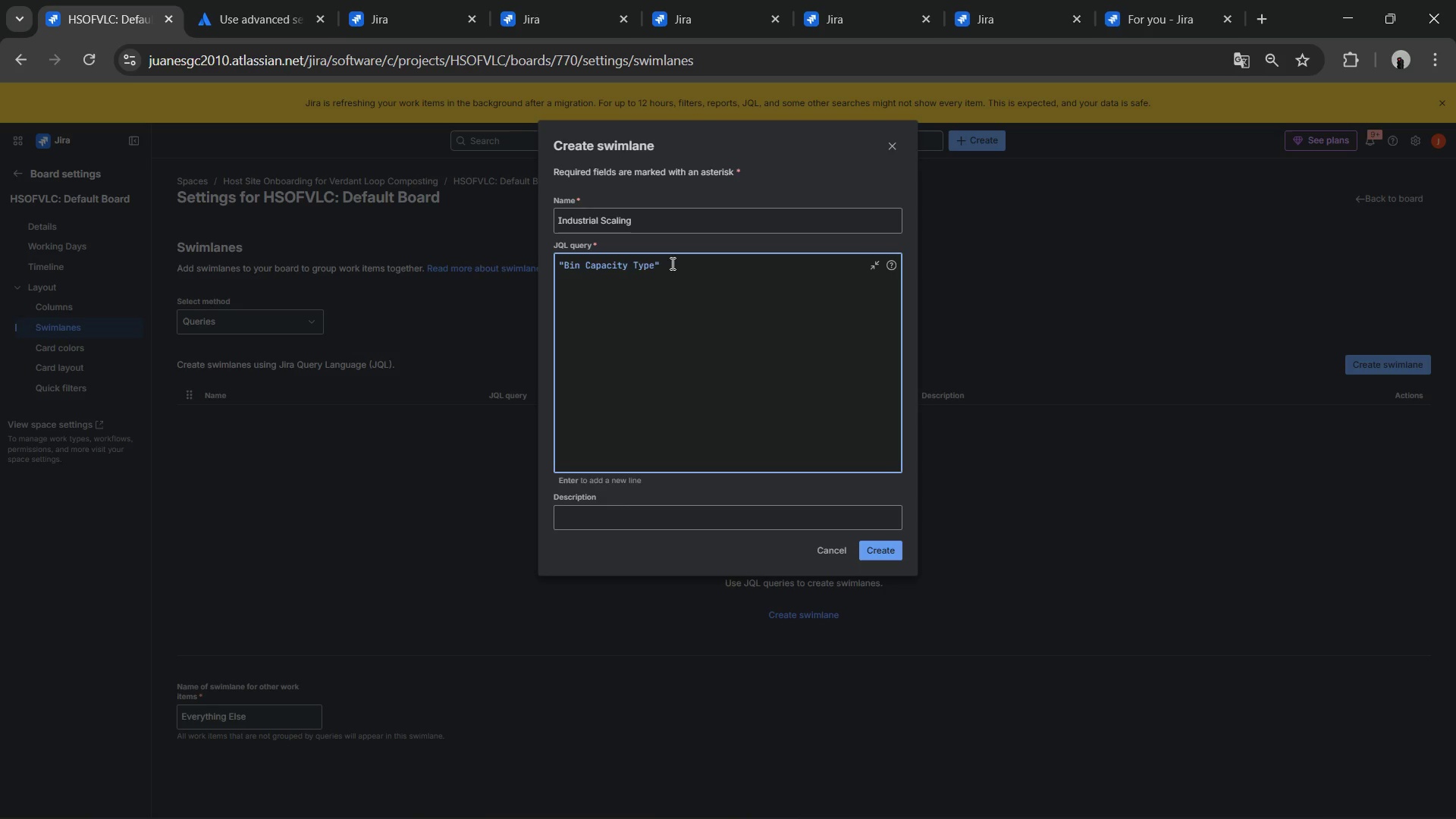 
key(Space)
 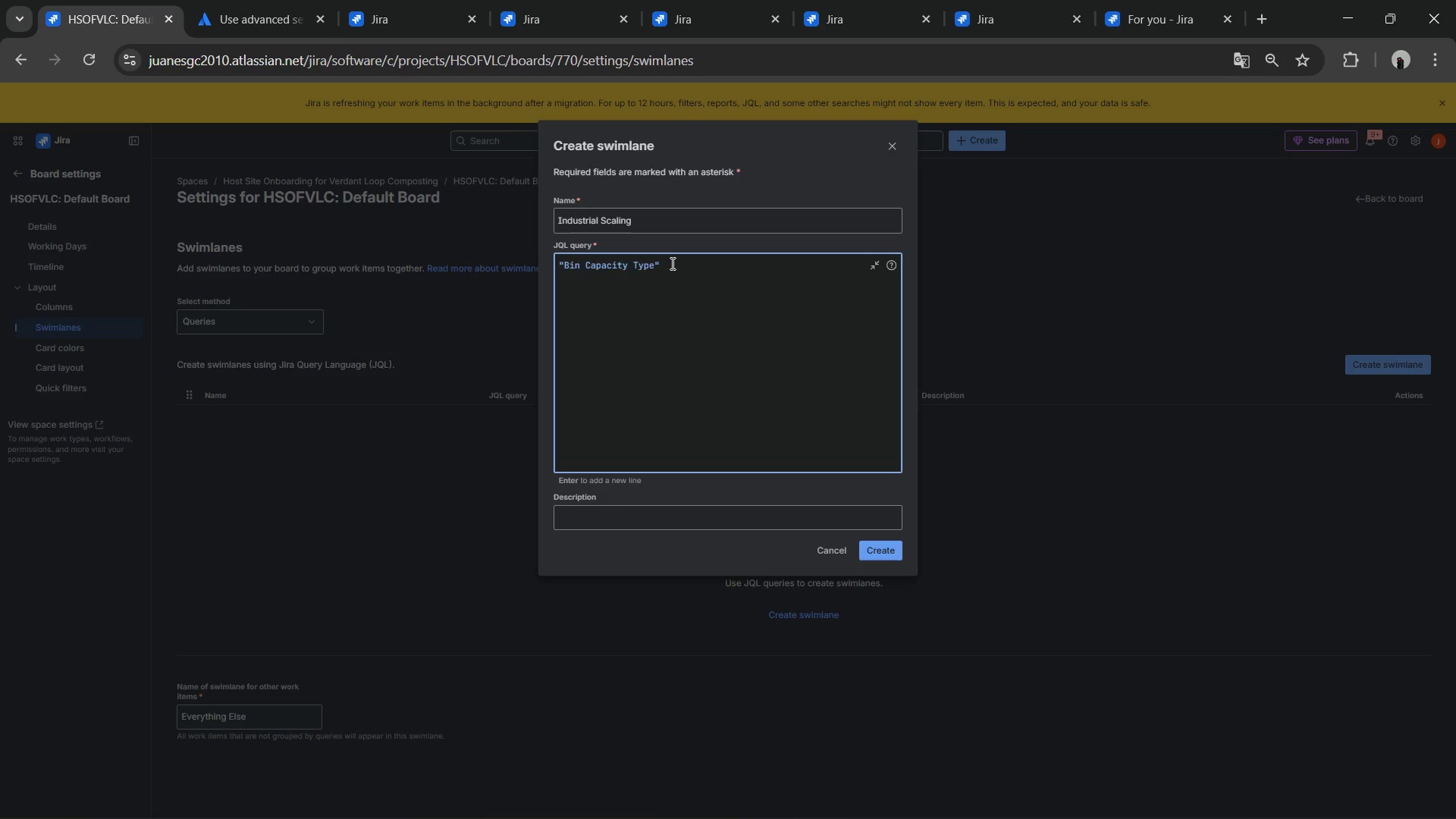 
type() @Industrial@)
 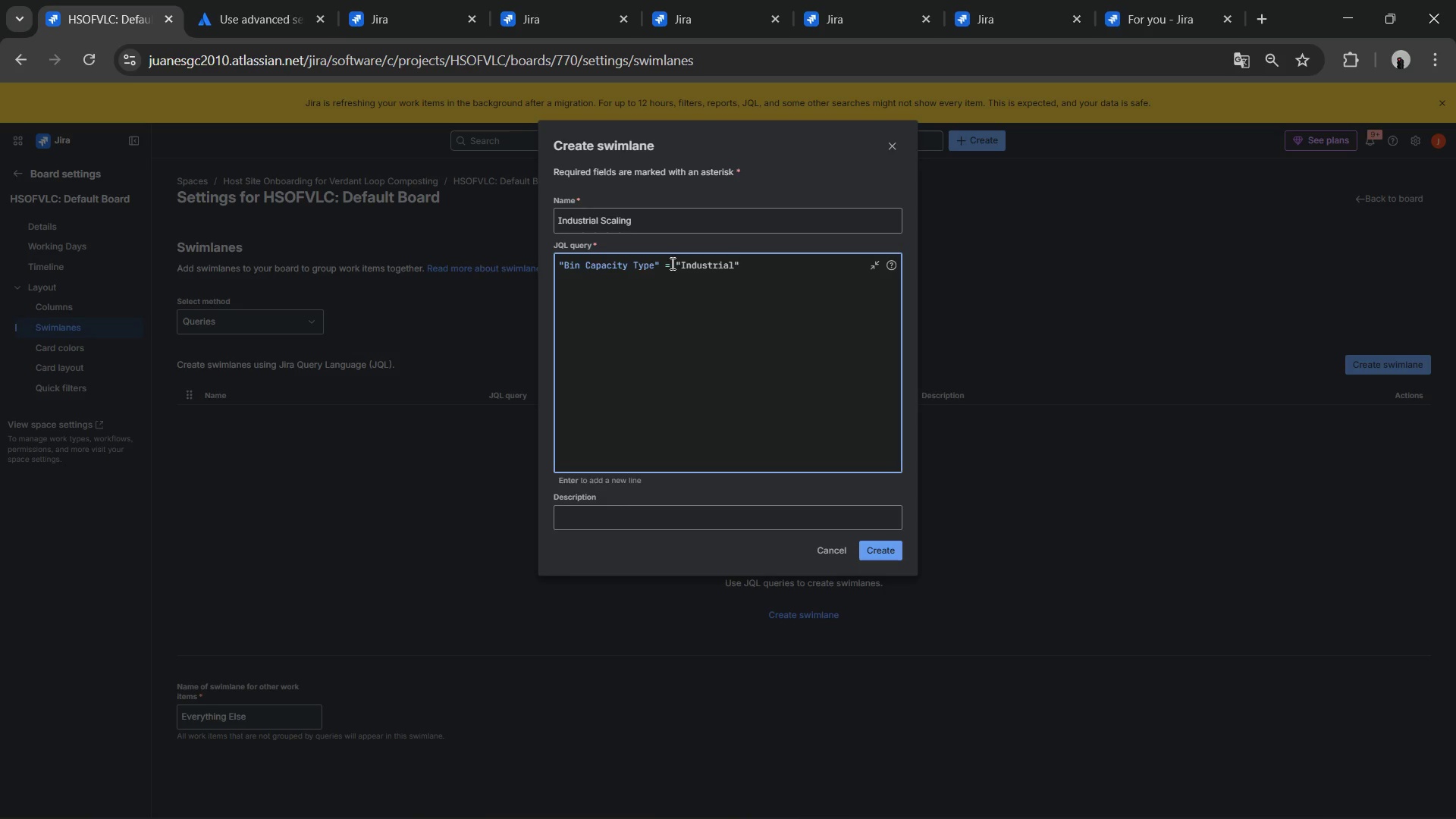 
wait(23.39)
 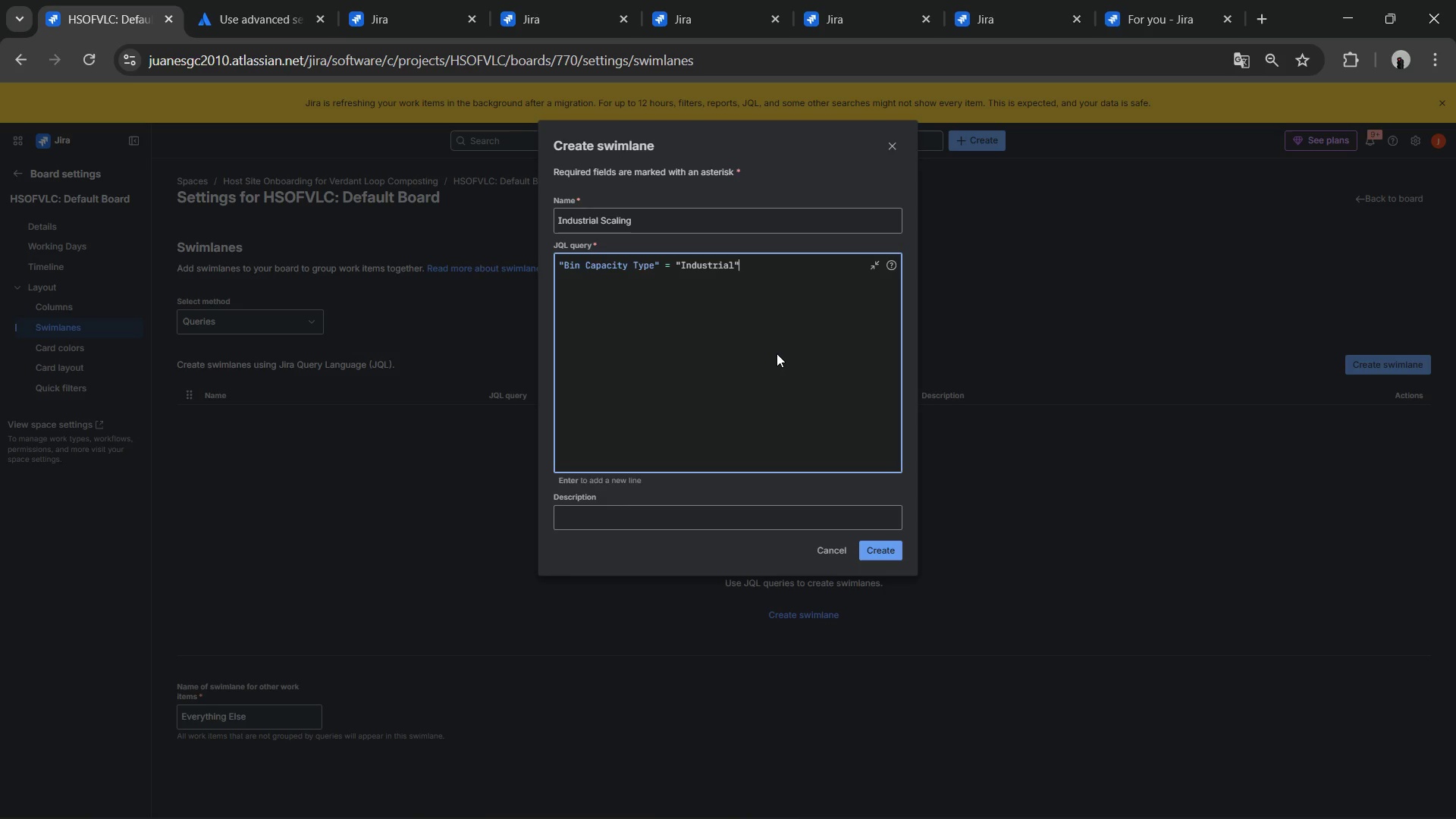 
left_click([871, 545])
 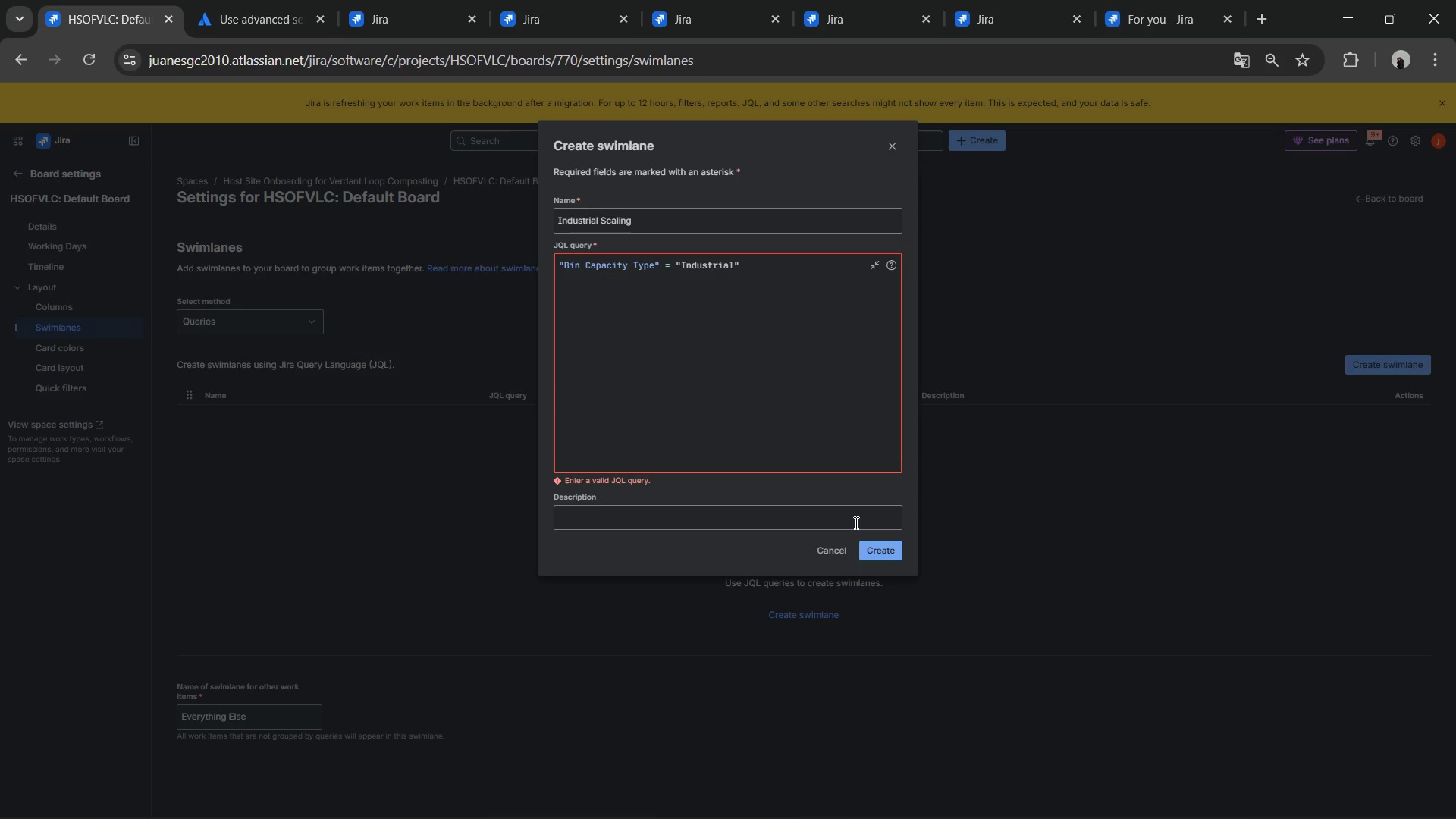 
left_click([821, 449])
 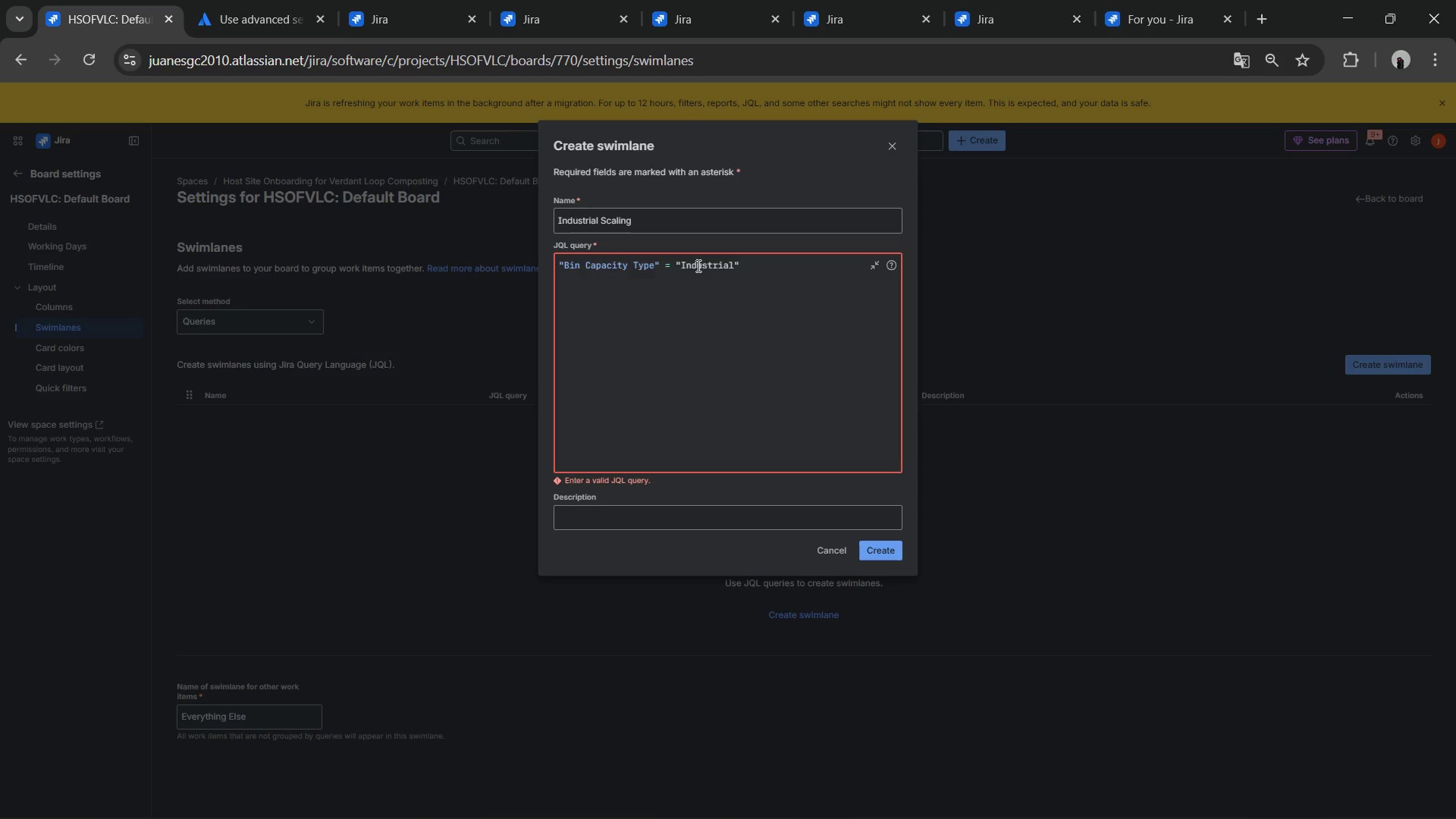 
double_click([667, 265])
 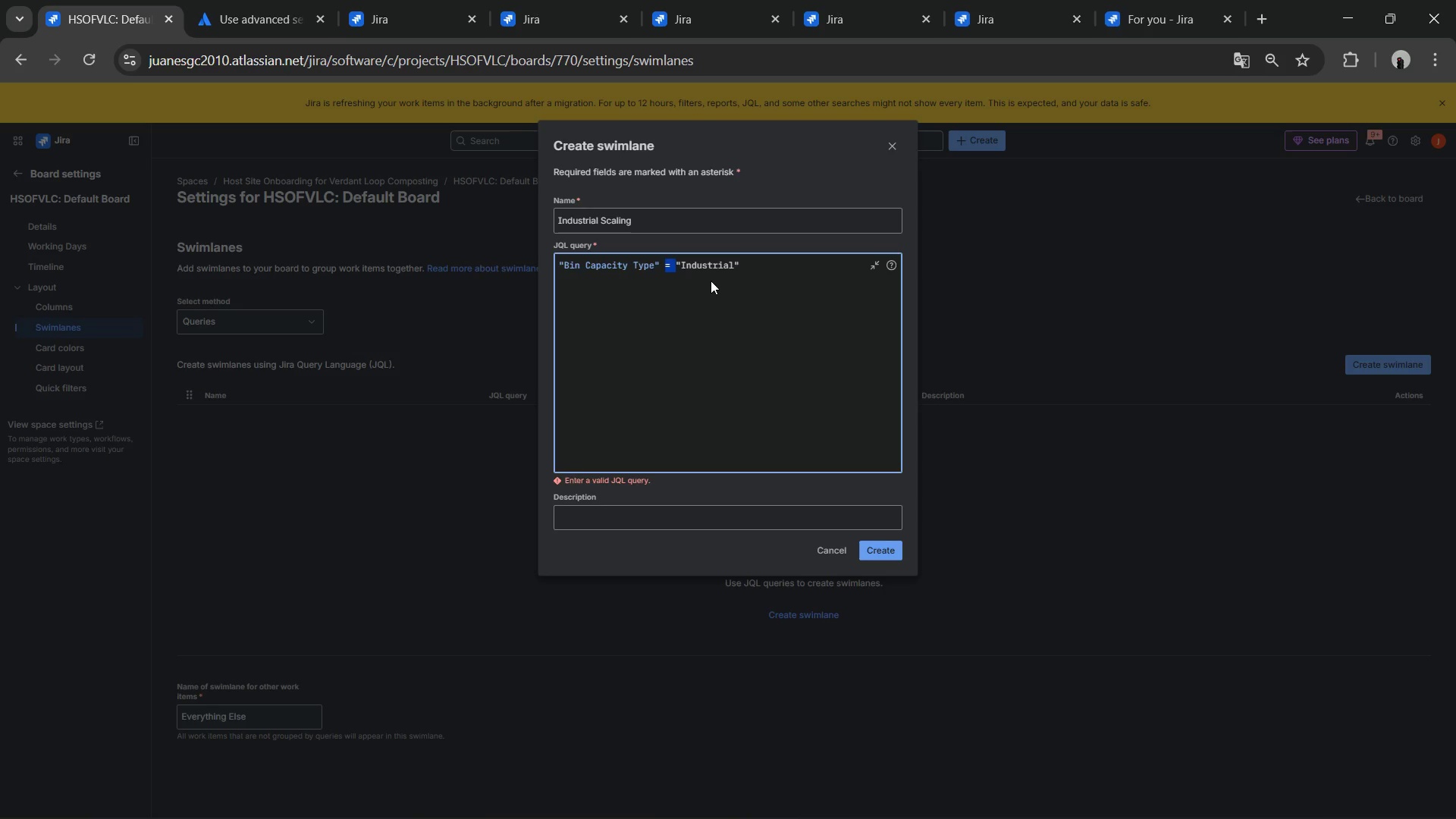 
key(Alt+Control+Equal)
 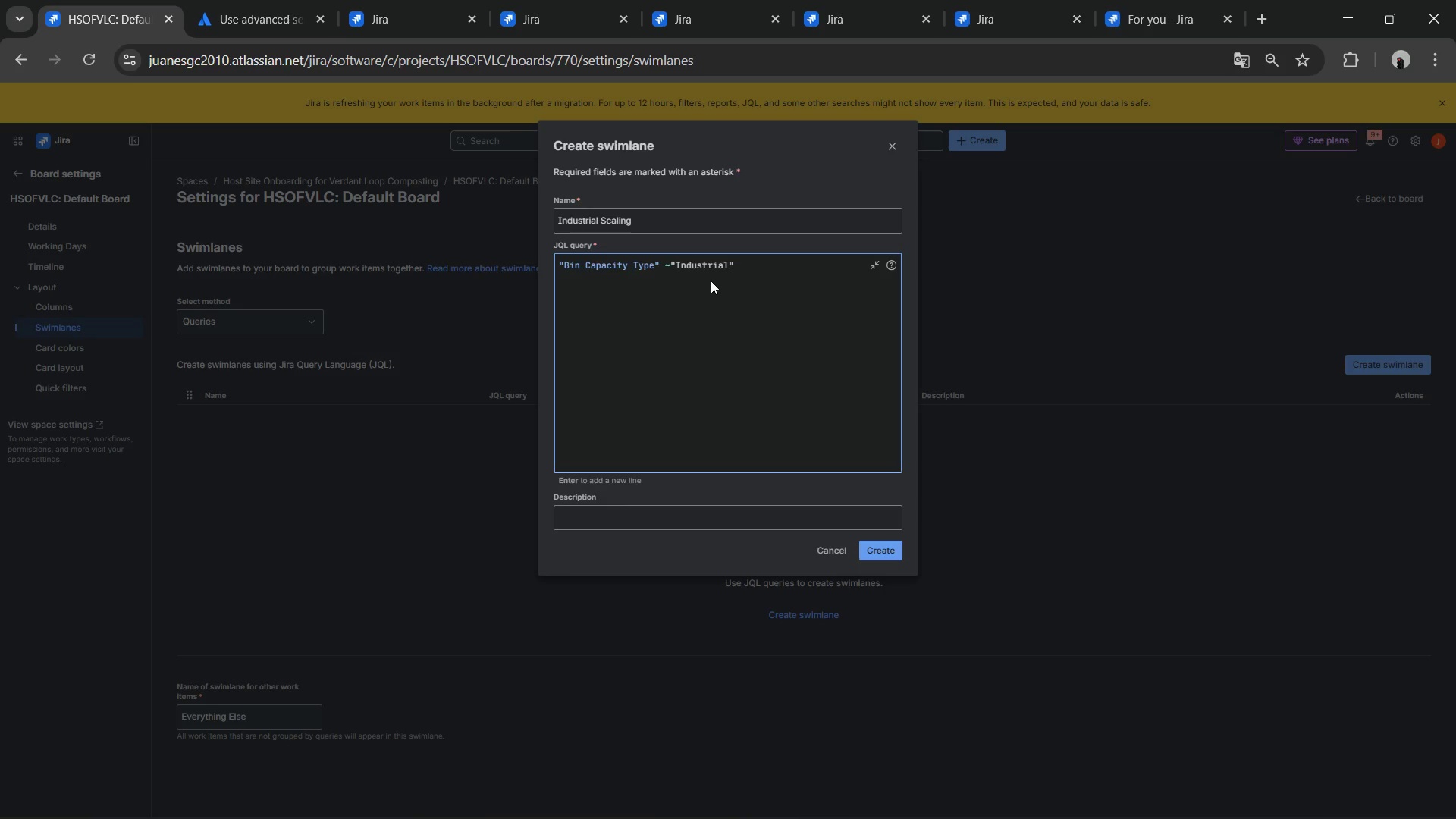 
key(Space)
 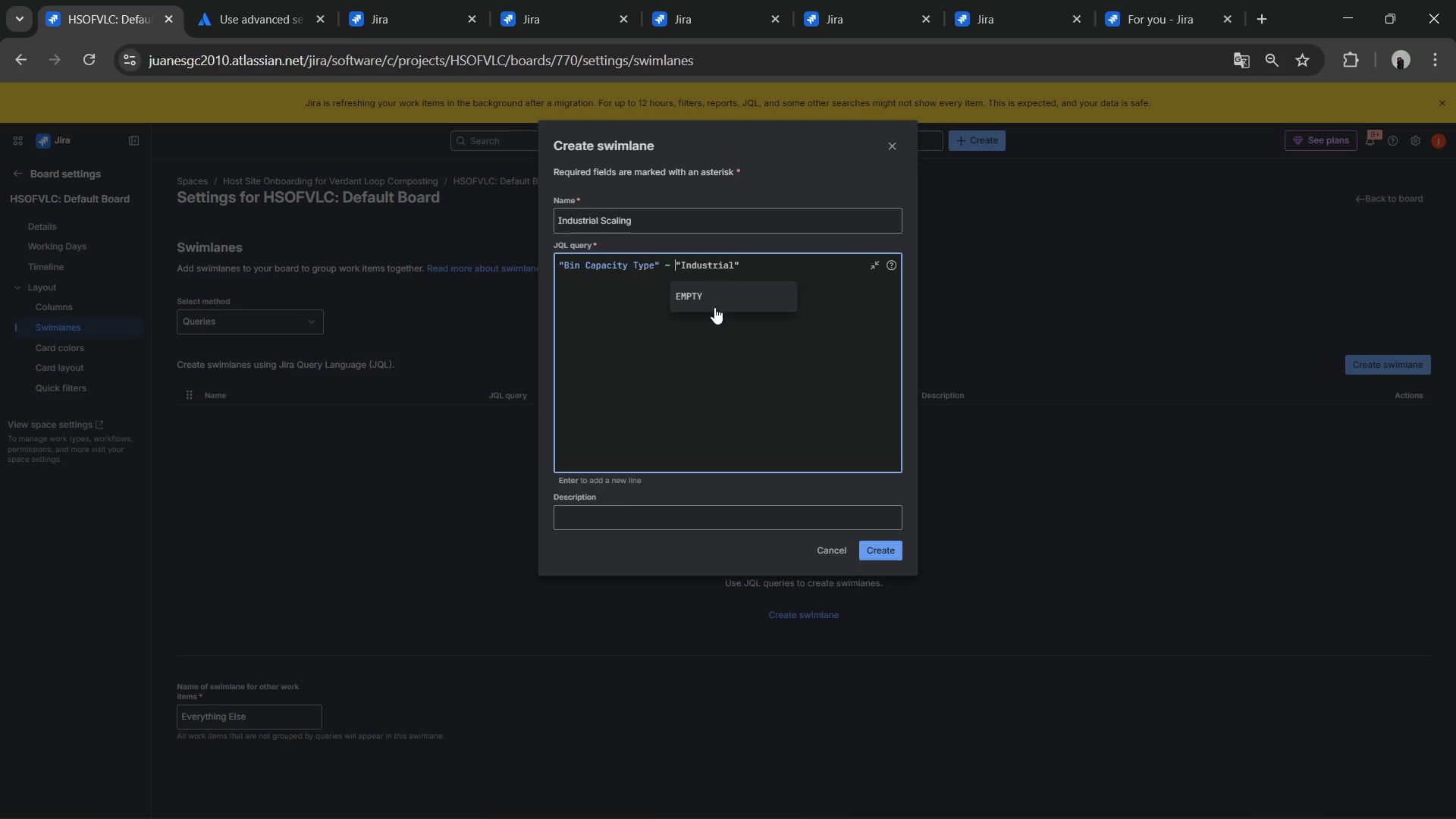 
left_click([775, 408])
 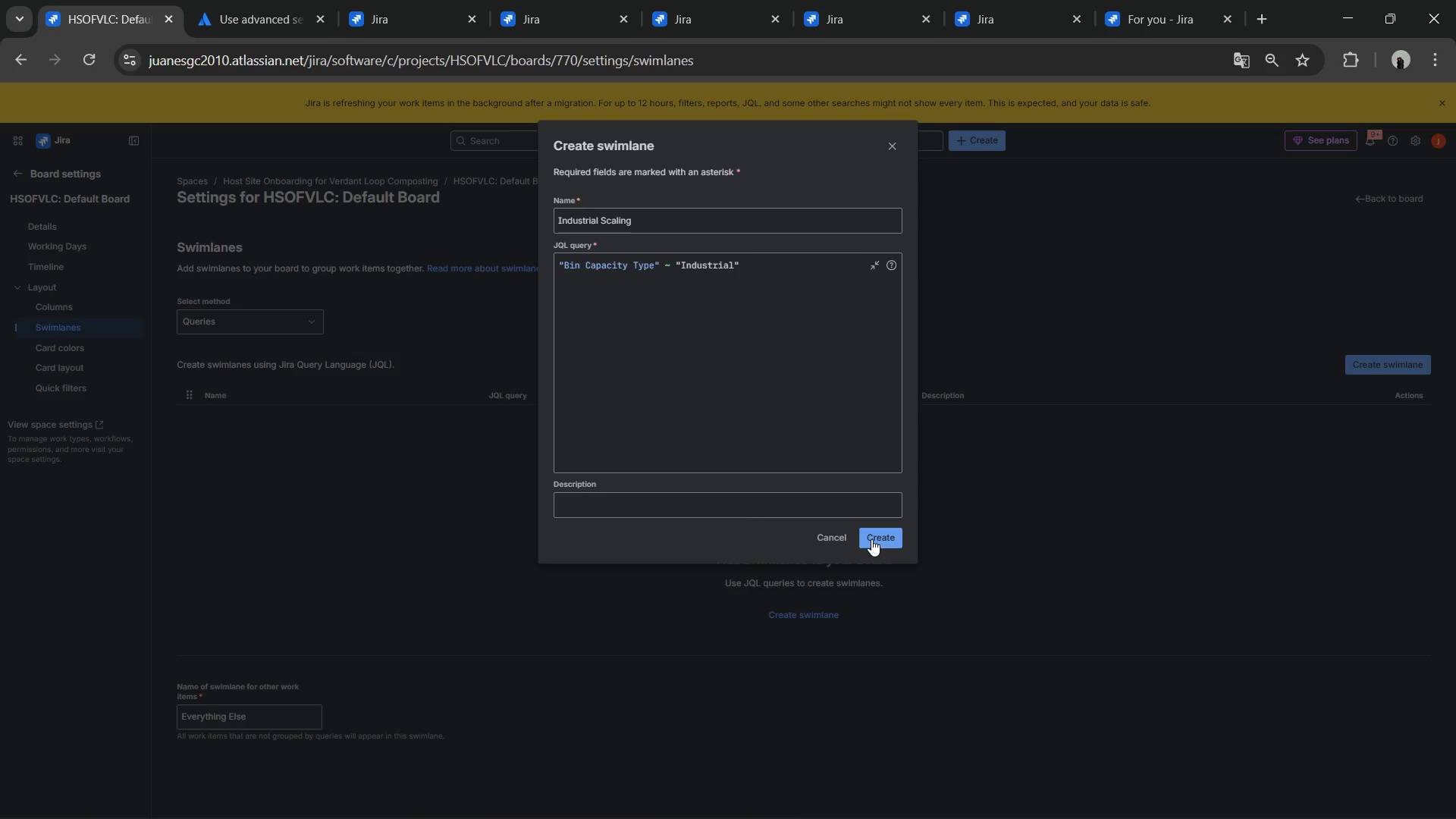 
left_click([874, 542])
 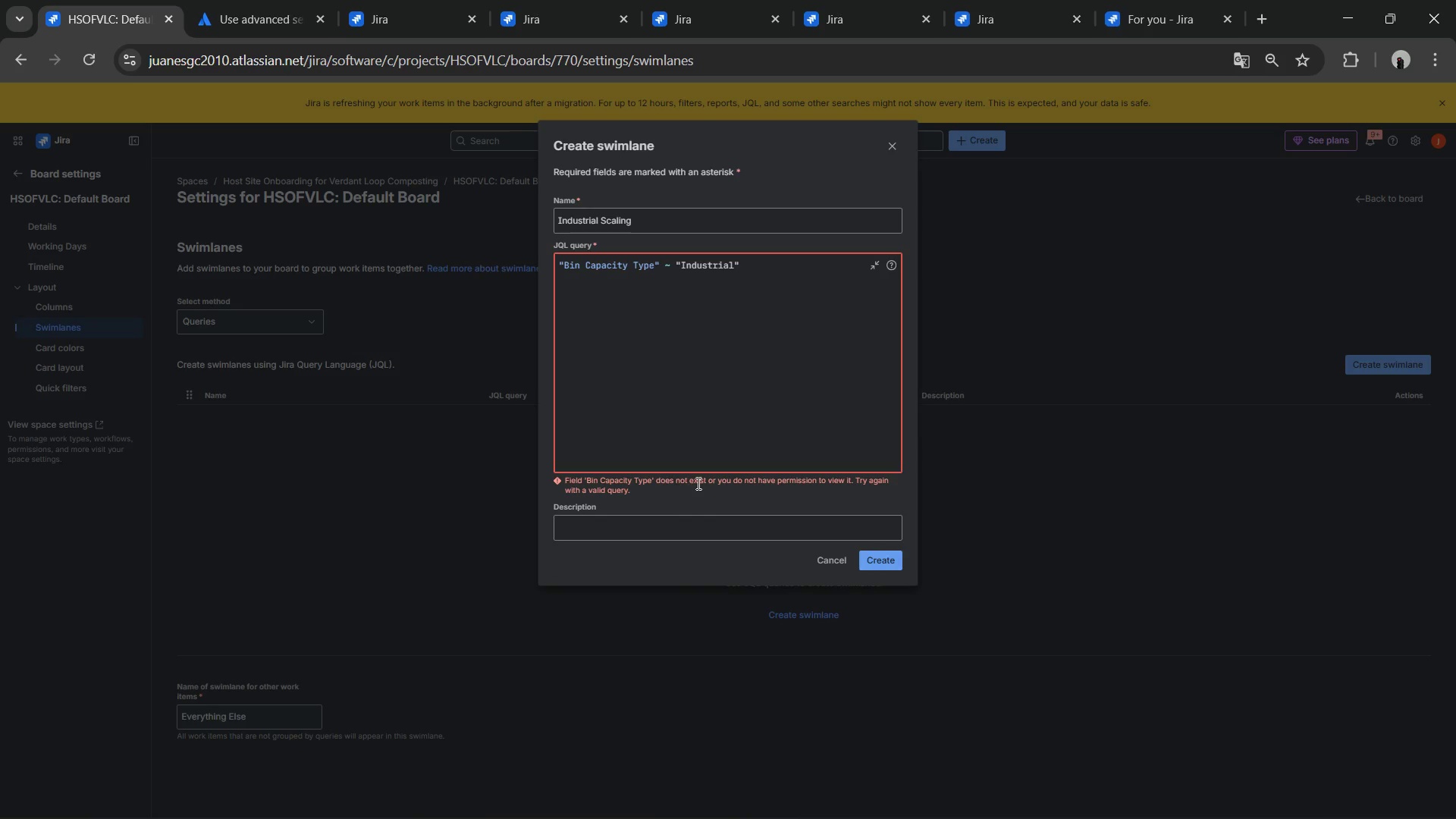 
double_click([695, 481])
 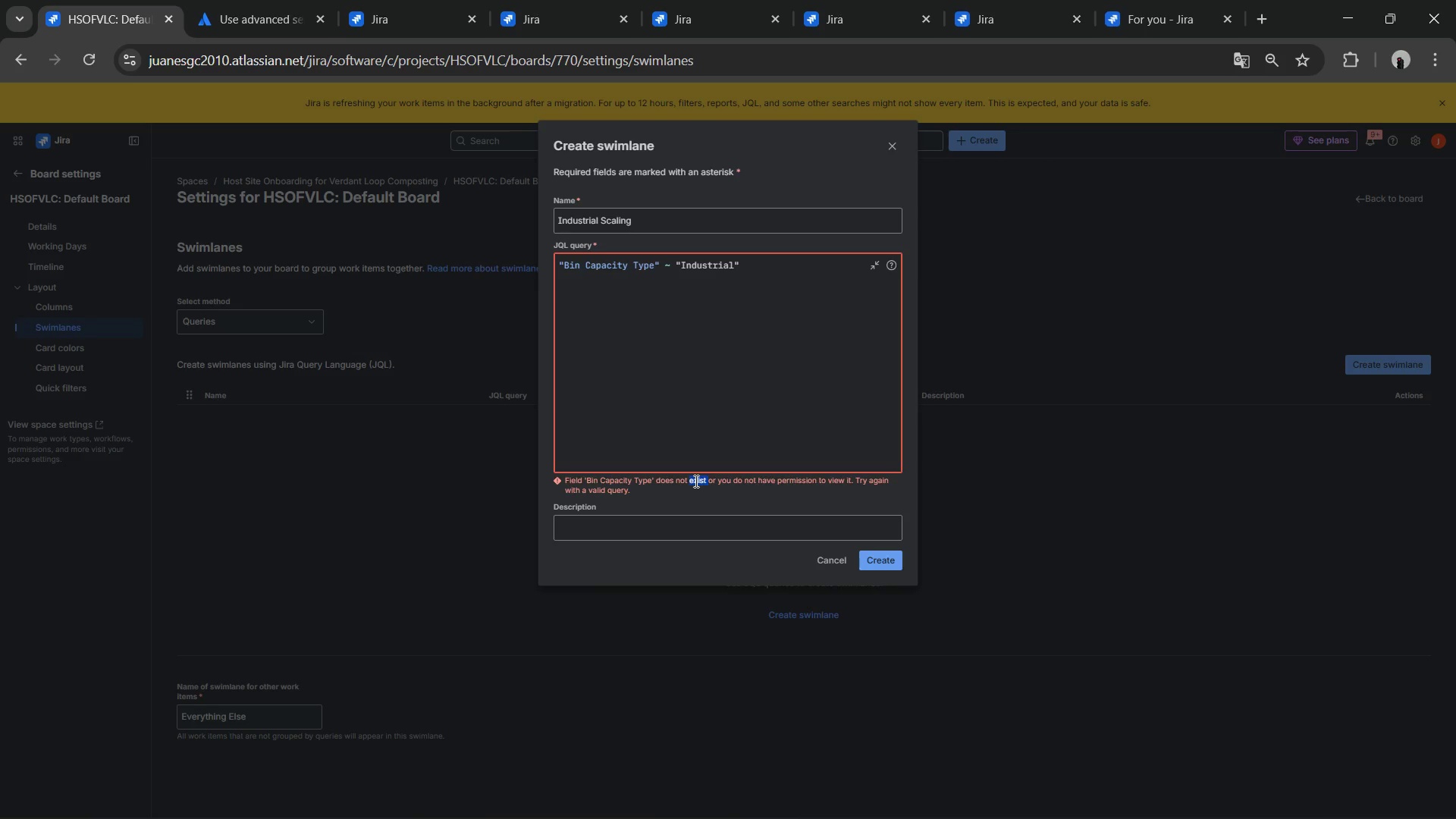 
triple_click([695, 481])
 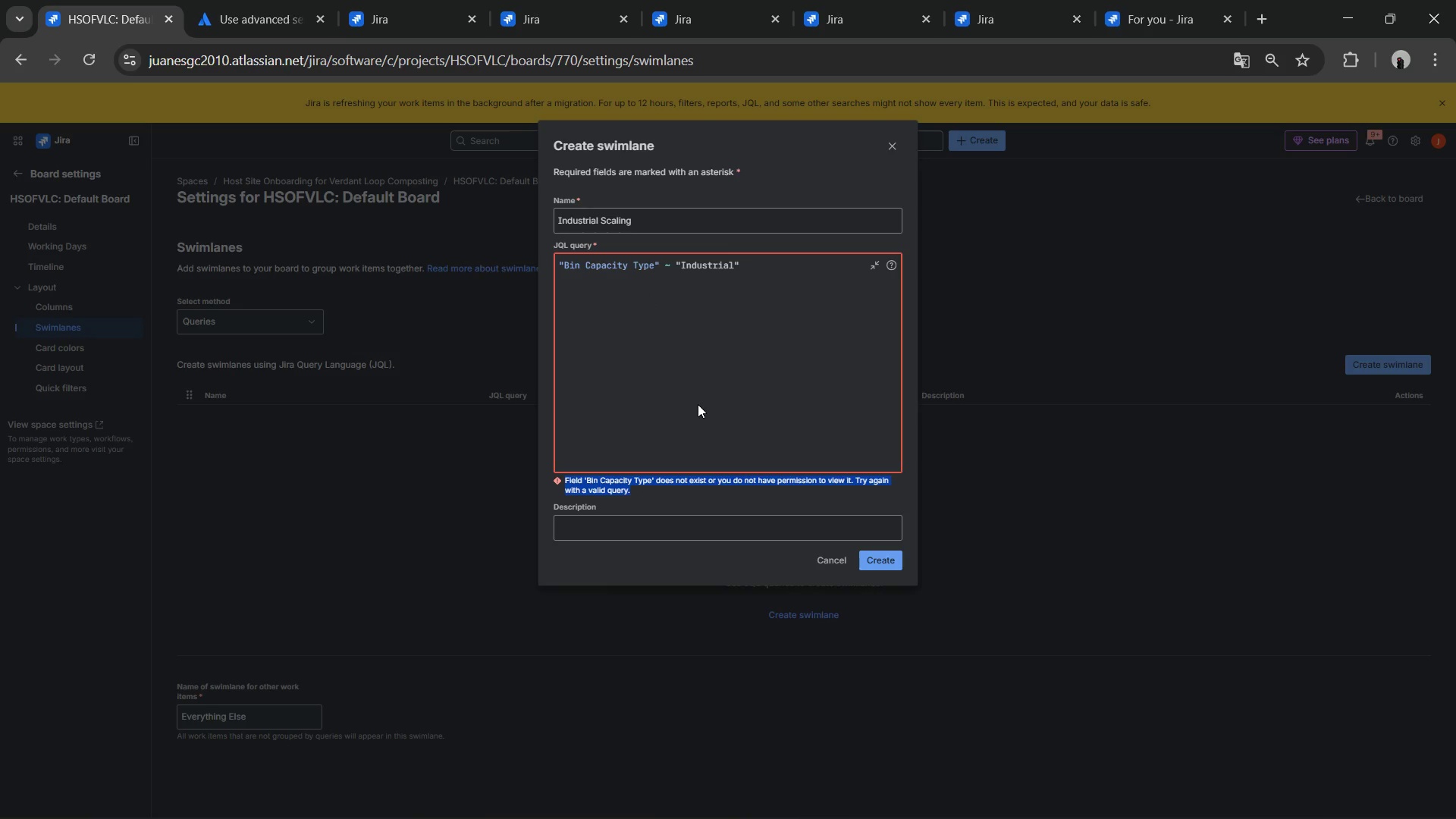 
wait(7.38)
 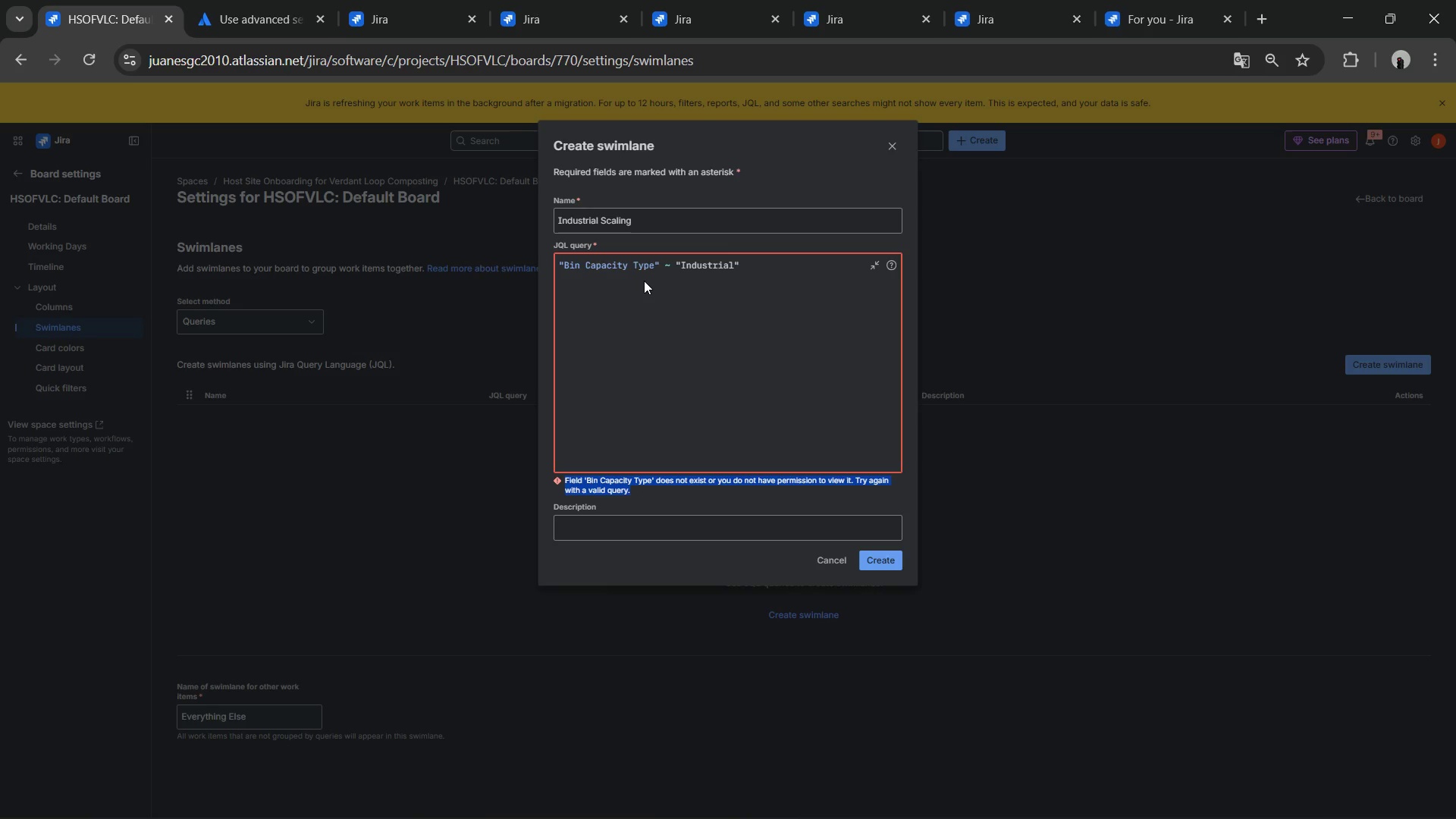 
key(Alt+AltLeft)
 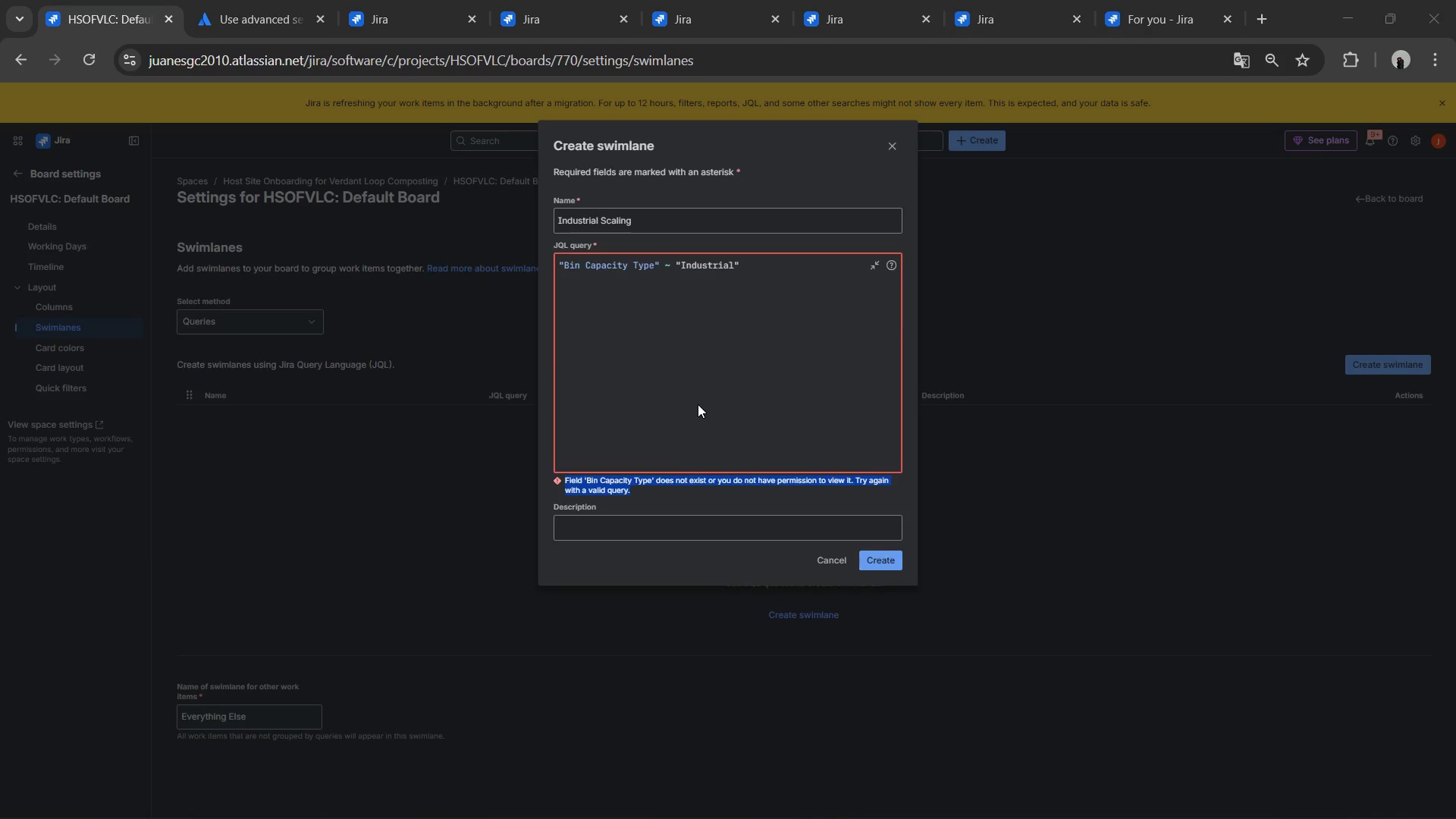 
key(Alt+Tab)